 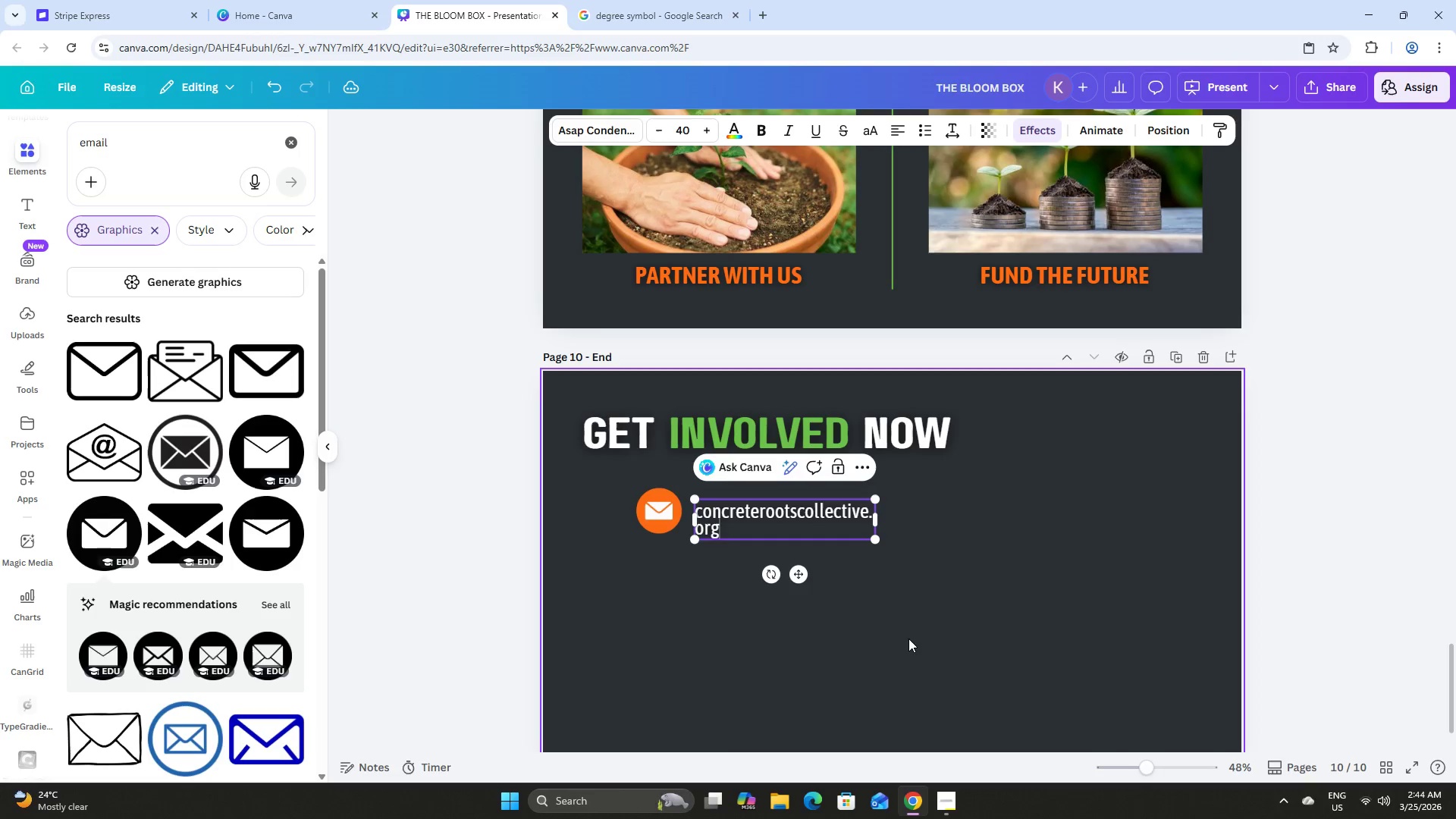 
double_click([814, 513])
 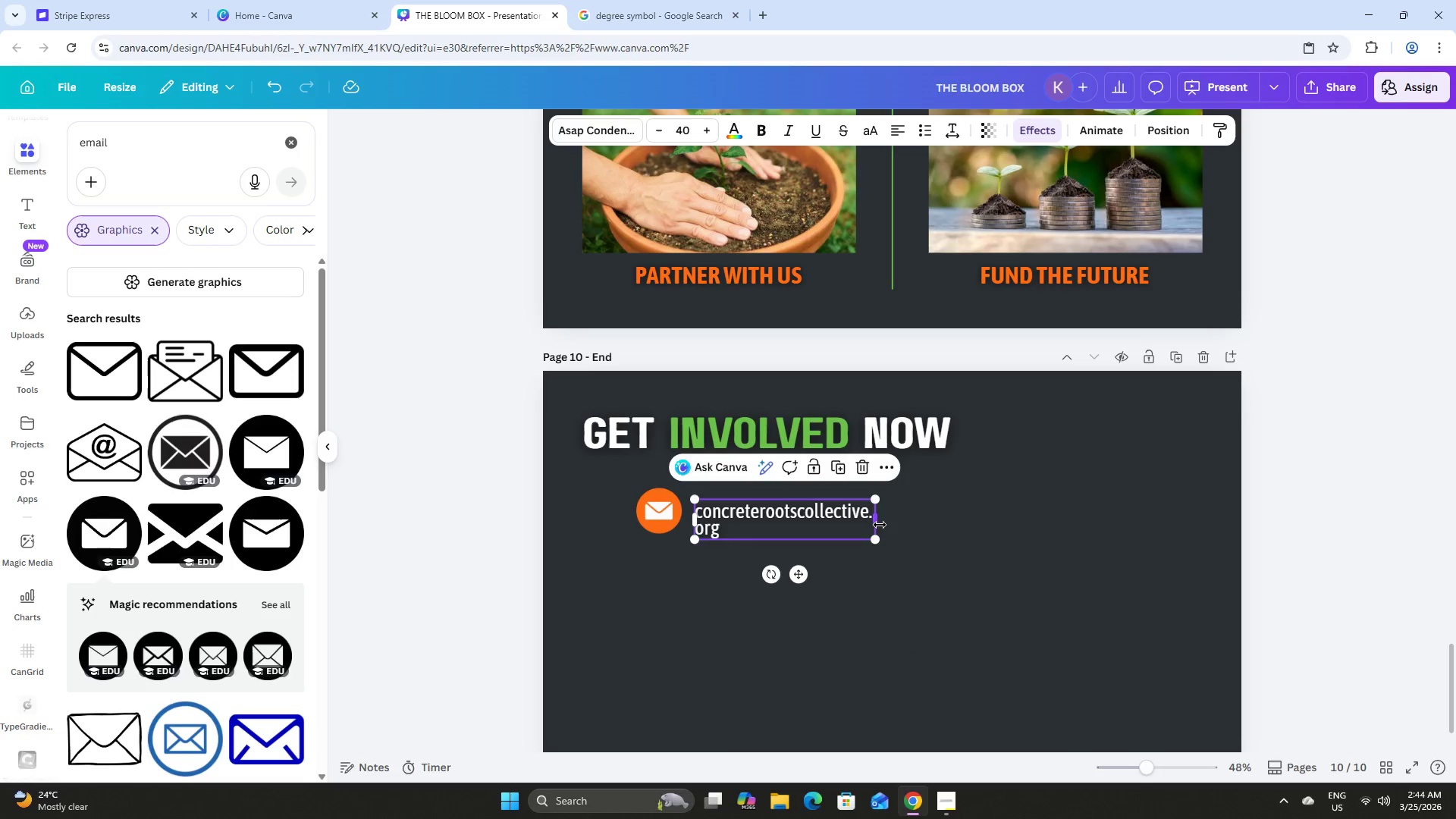 
left_click_drag(start_coordinate=[880, 525], to_coordinate=[905, 523])
 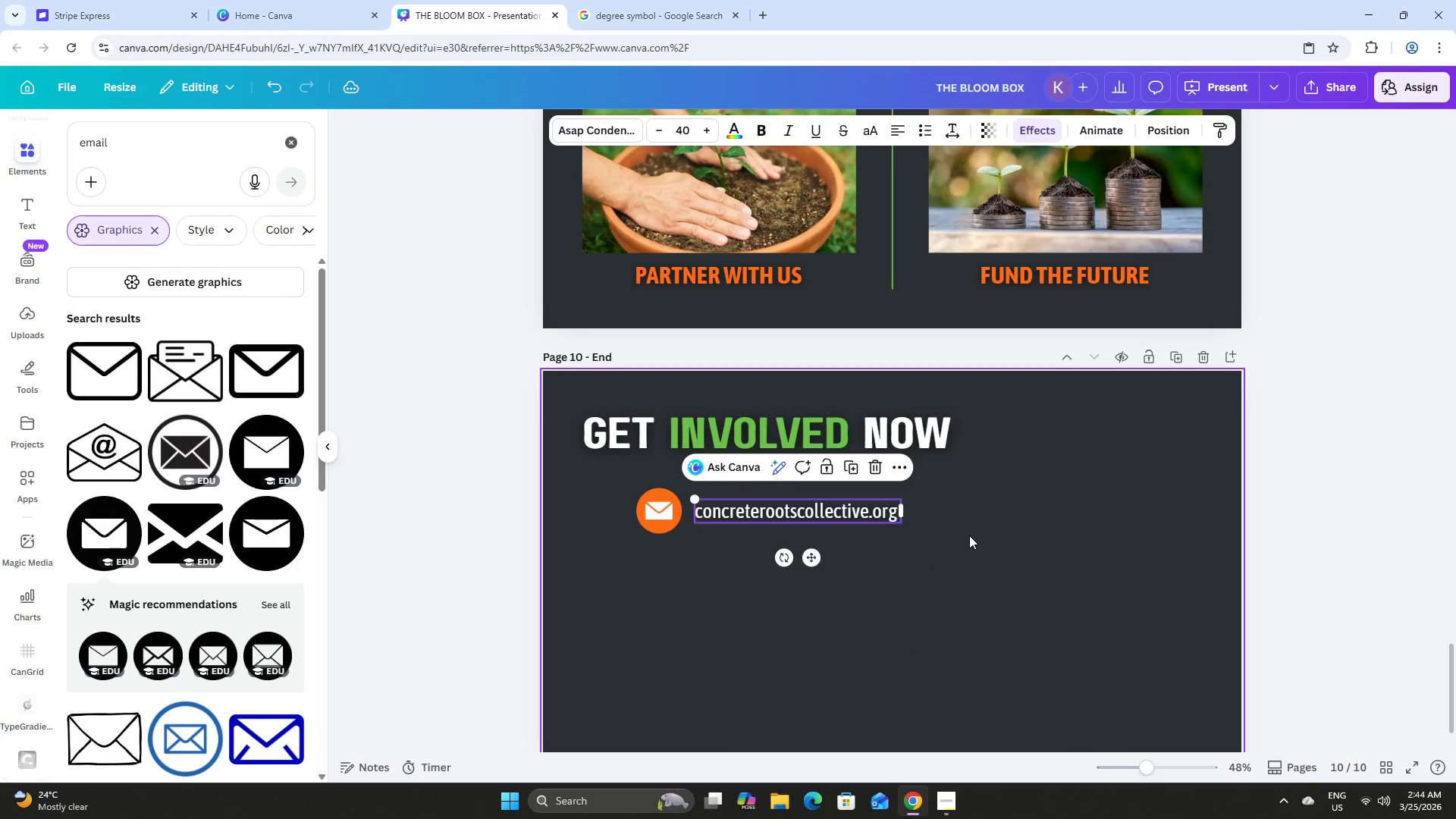 
left_click([969, 535])
 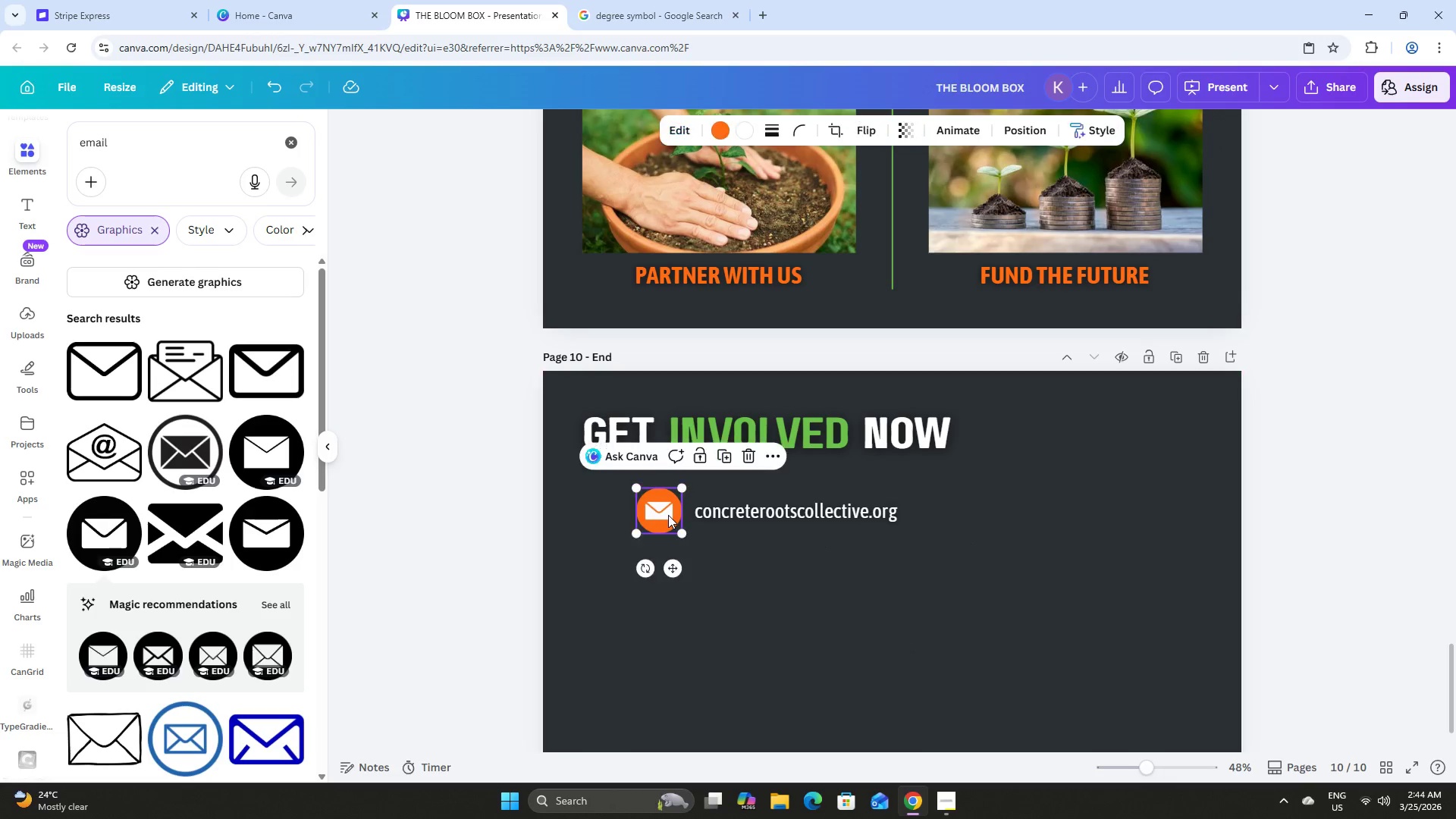 
double_click([774, 517])
 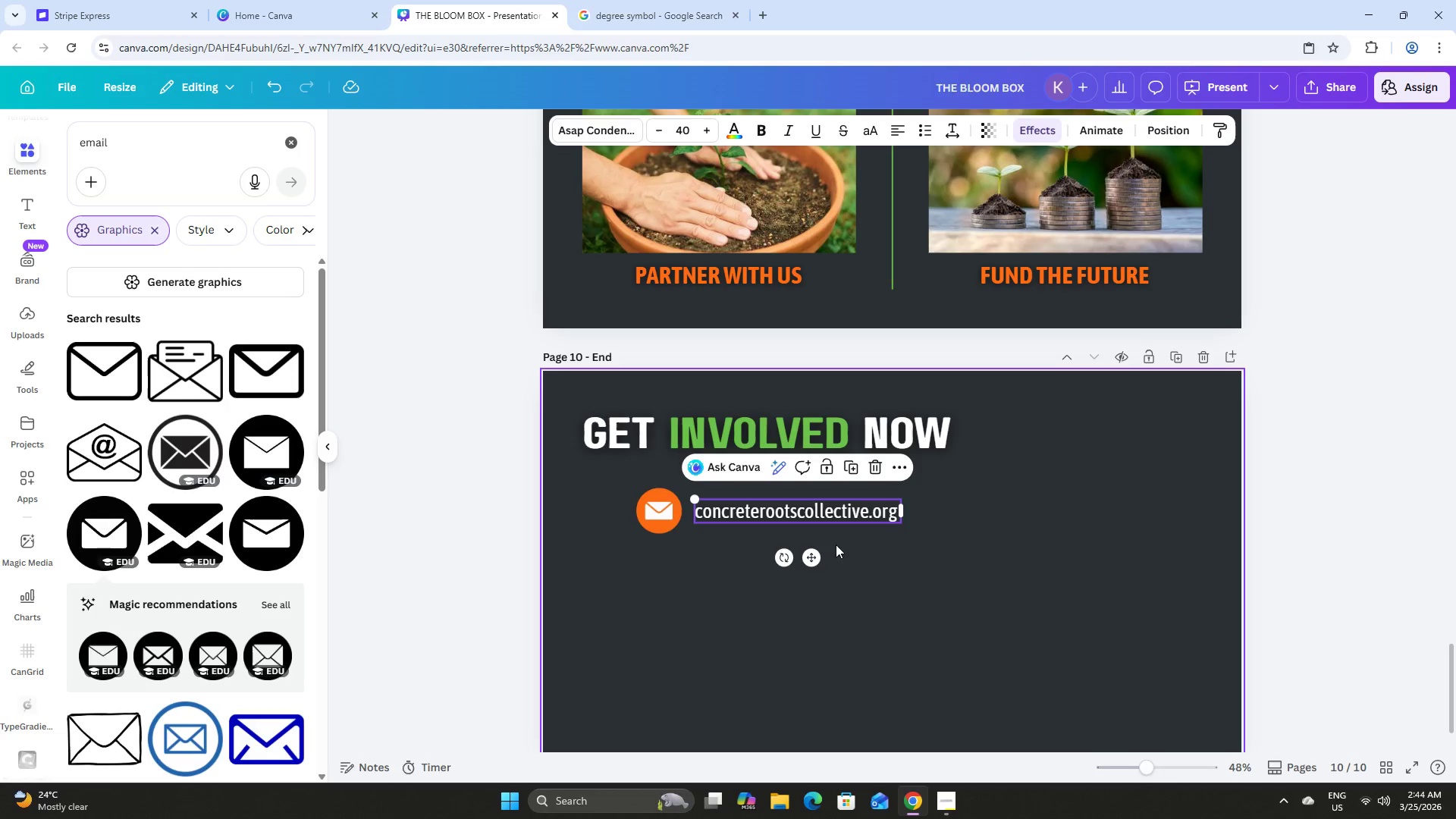 
left_click([901, 560])
 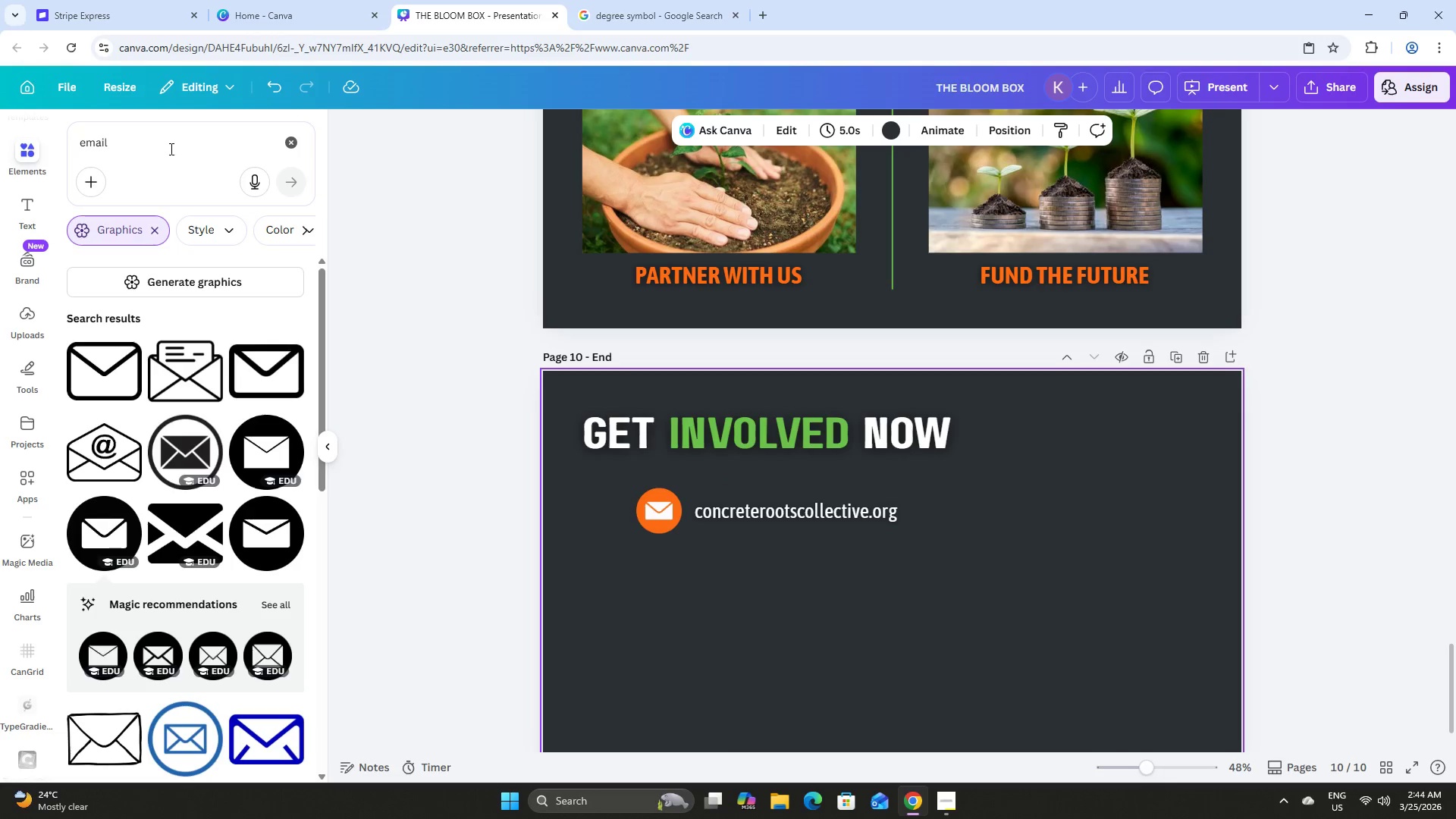 
left_click_drag(start_coordinate=[144, 153], to_coordinate=[56, 141])
 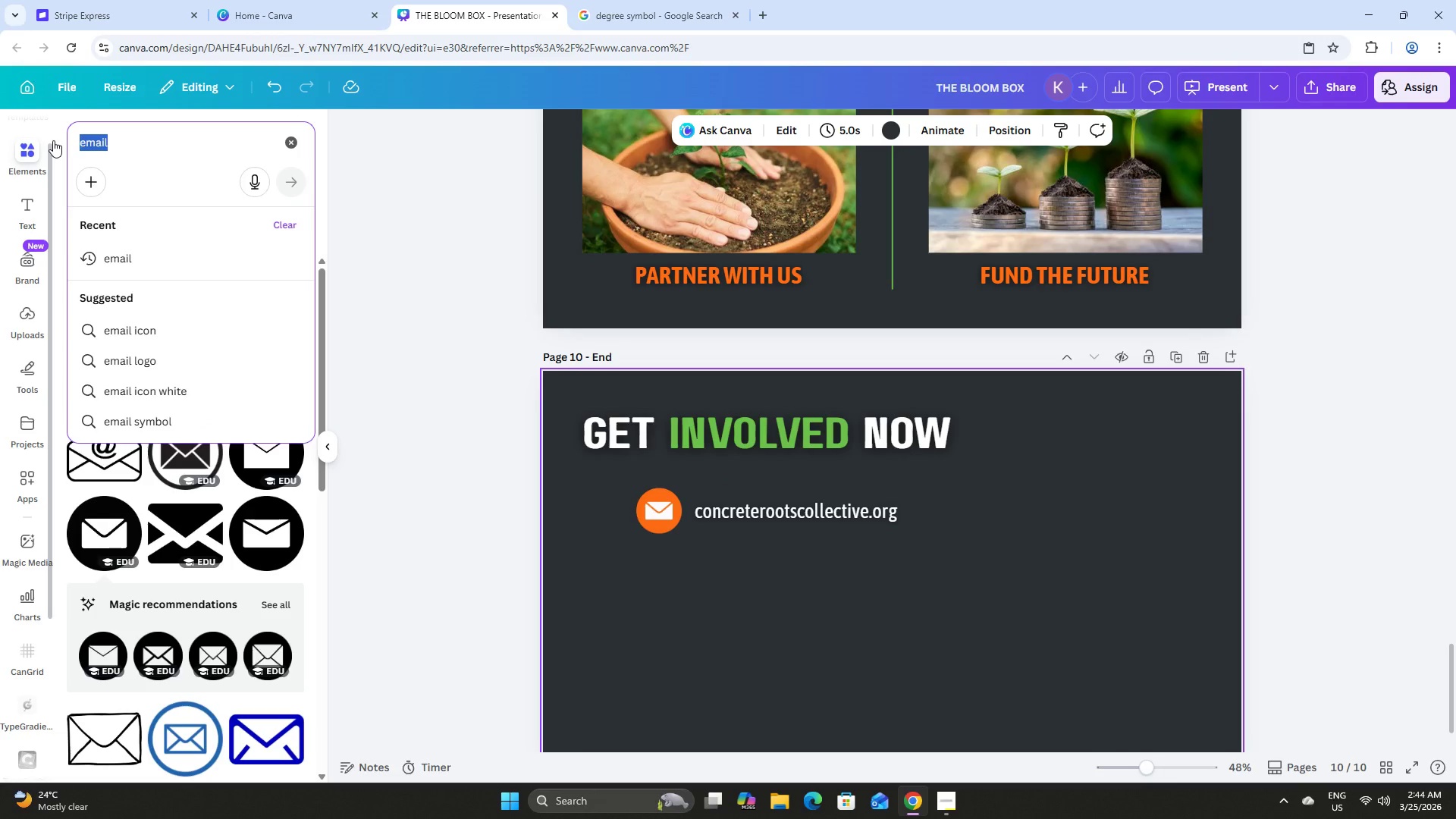 
type(instagram)
 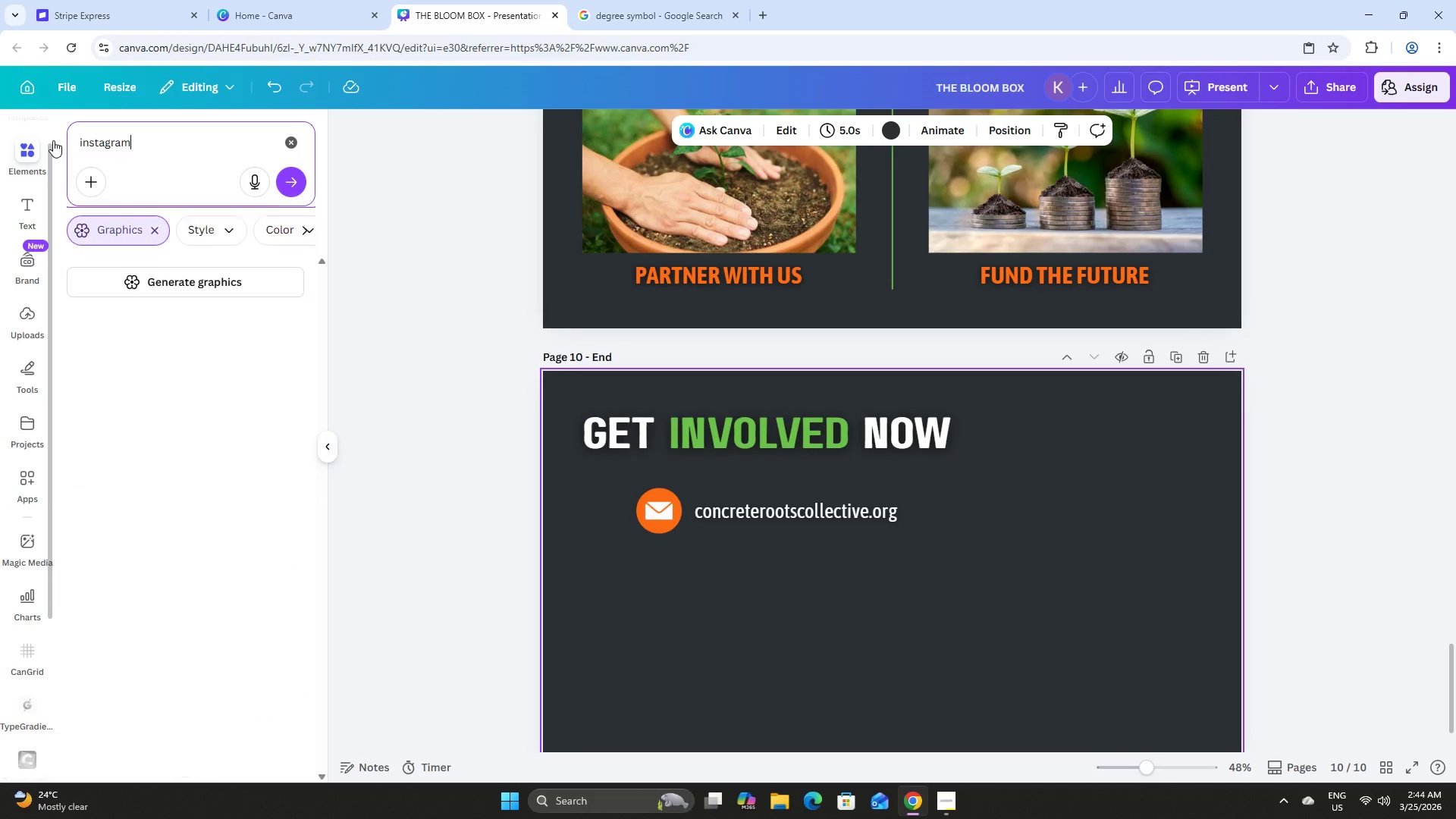 
key(Enter)
 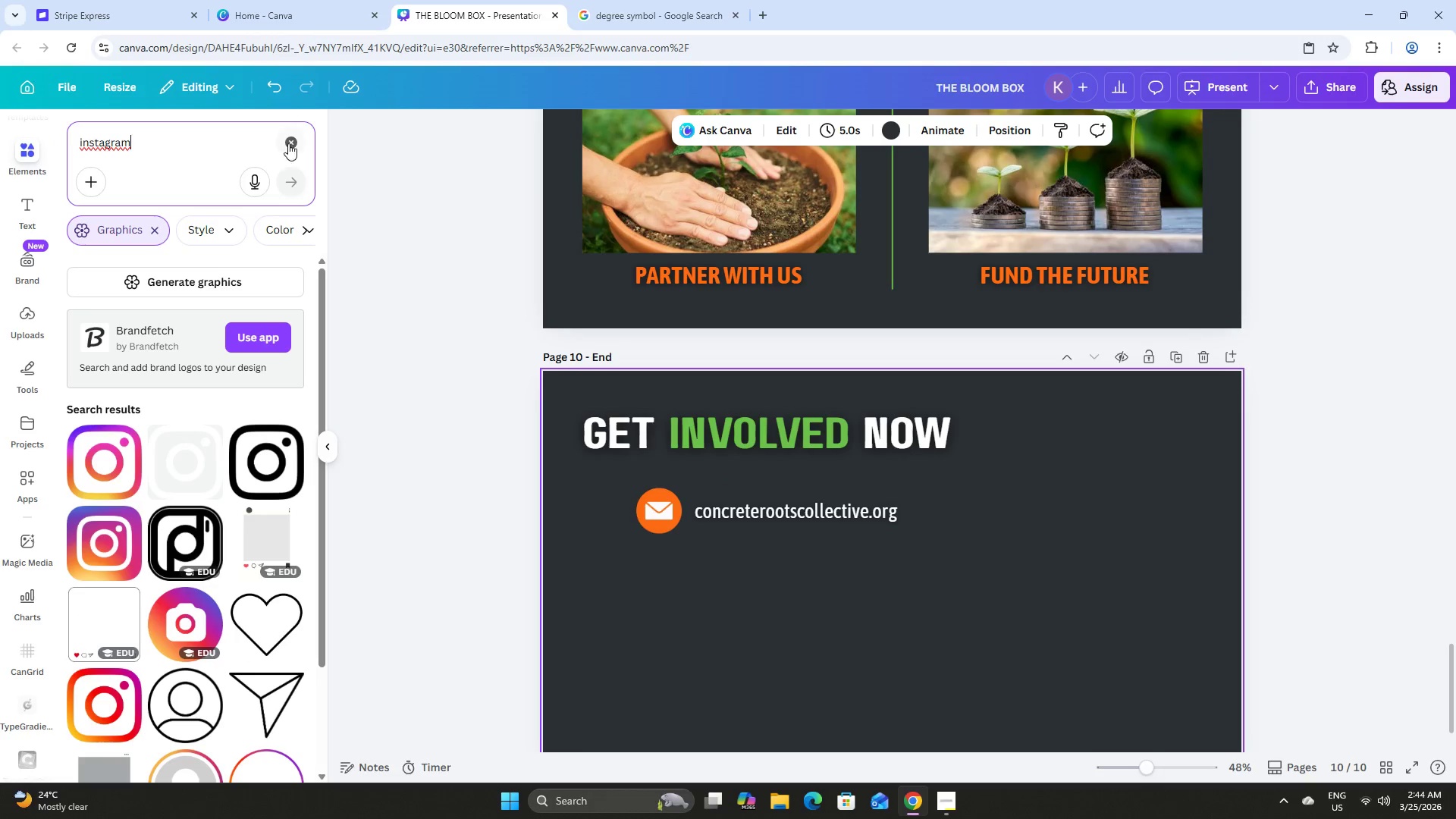 
left_click([294, 141])
 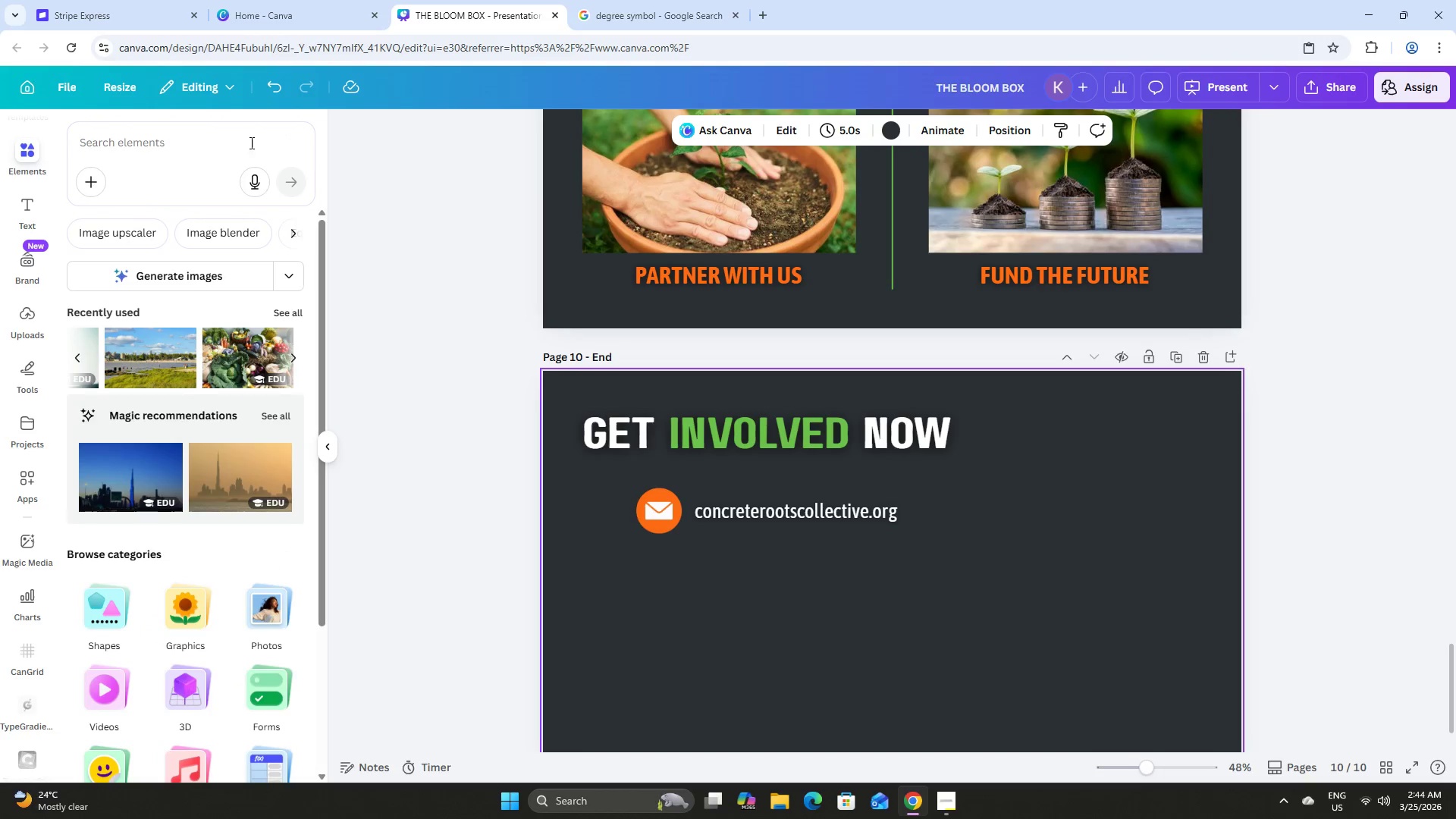 
left_click([234, 143])
 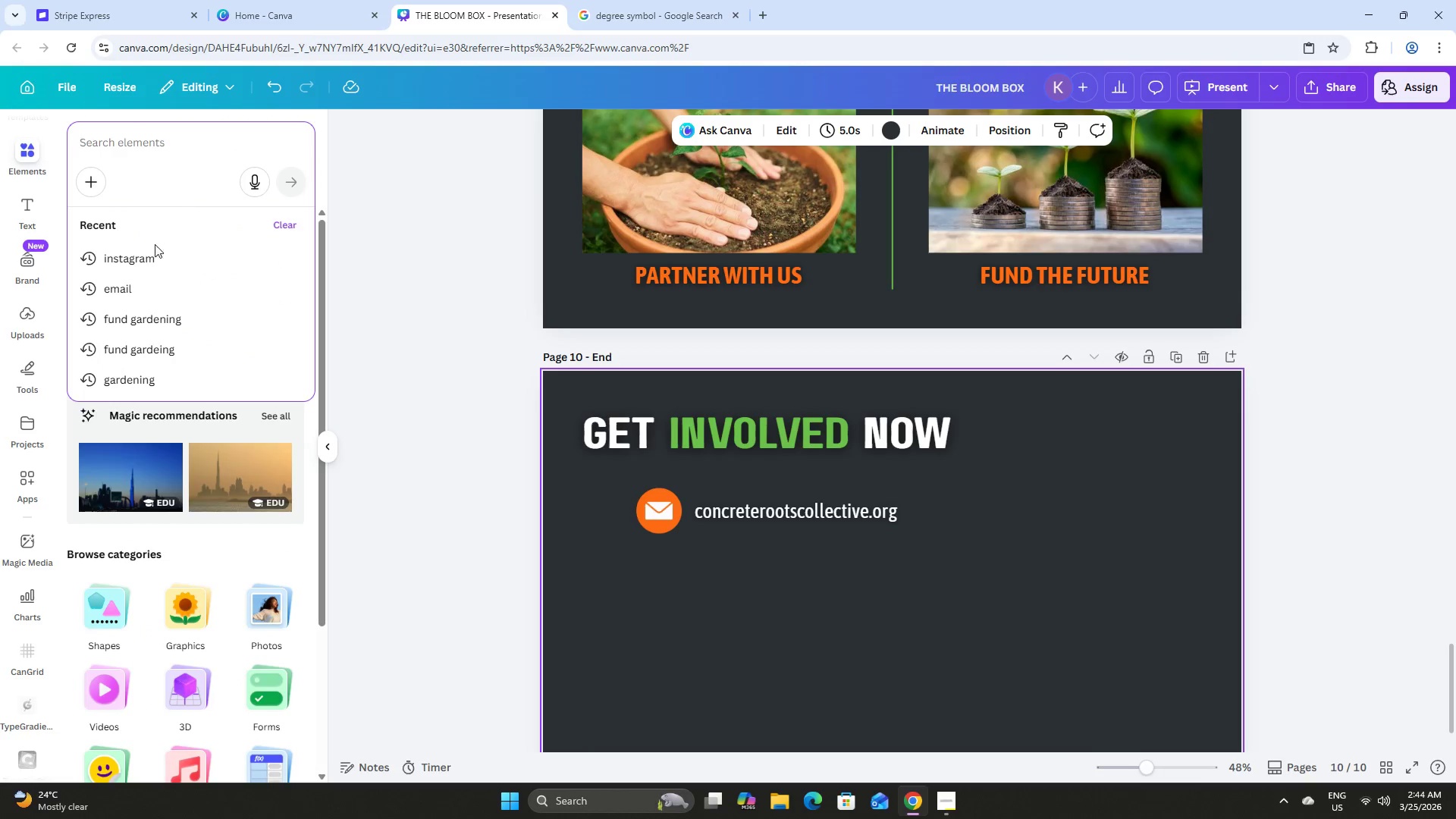 
left_click([148, 292])
 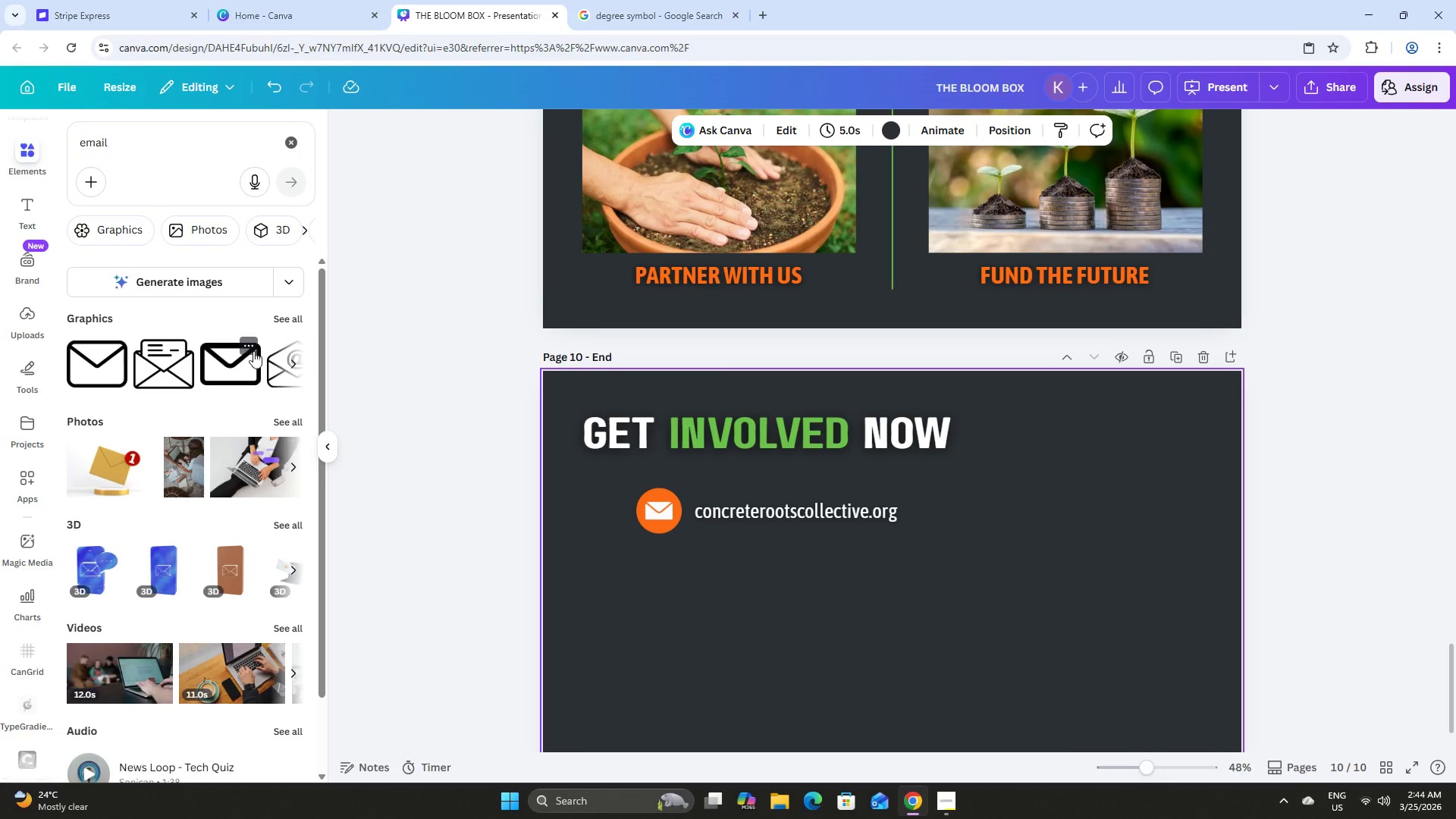 
left_click([286, 318])
 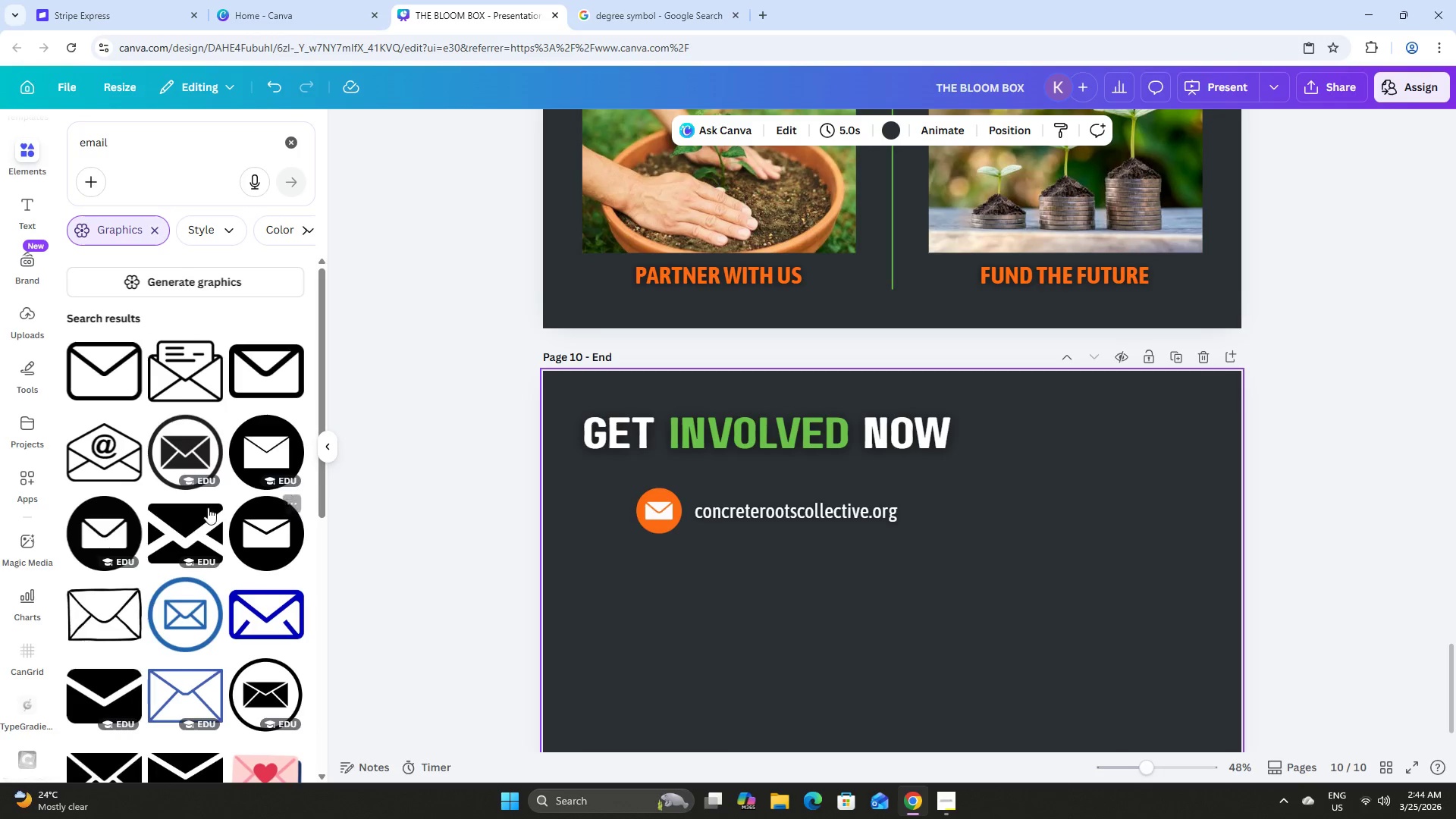 
left_click([129, 508])
 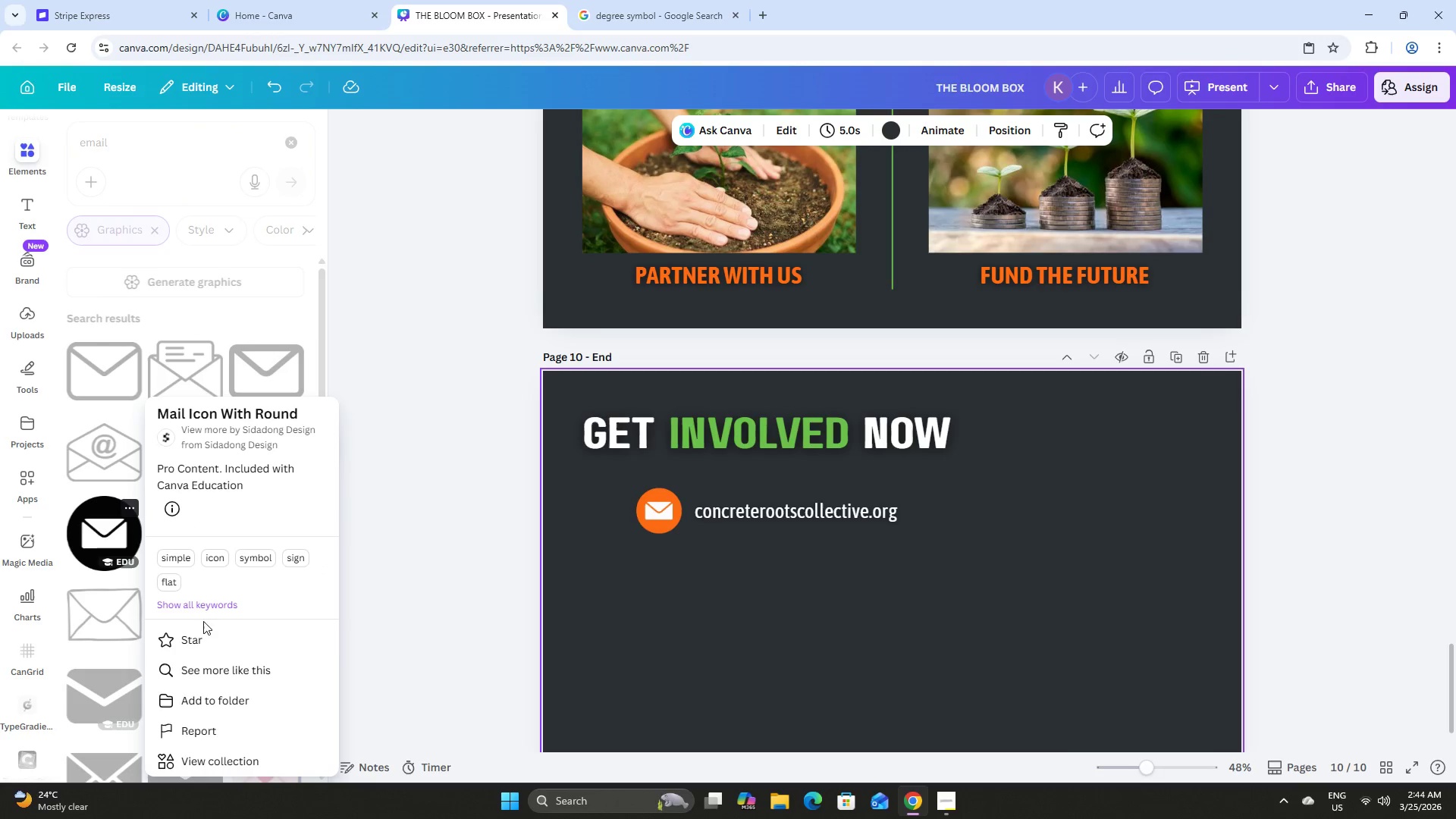 
left_click([211, 661])
 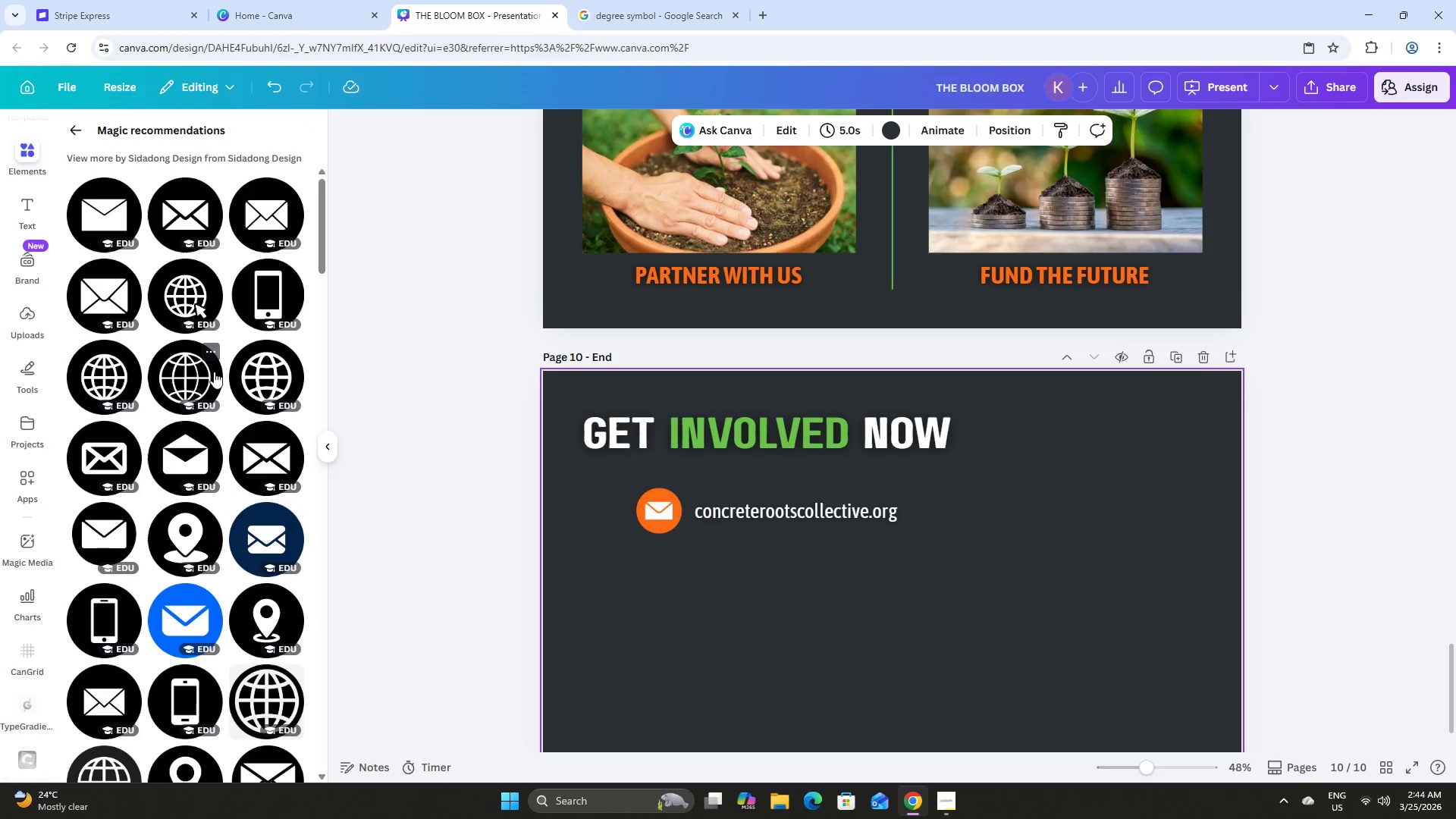 
scroll: coordinate [213, 368], scroll_direction: down, amount: 3.0
 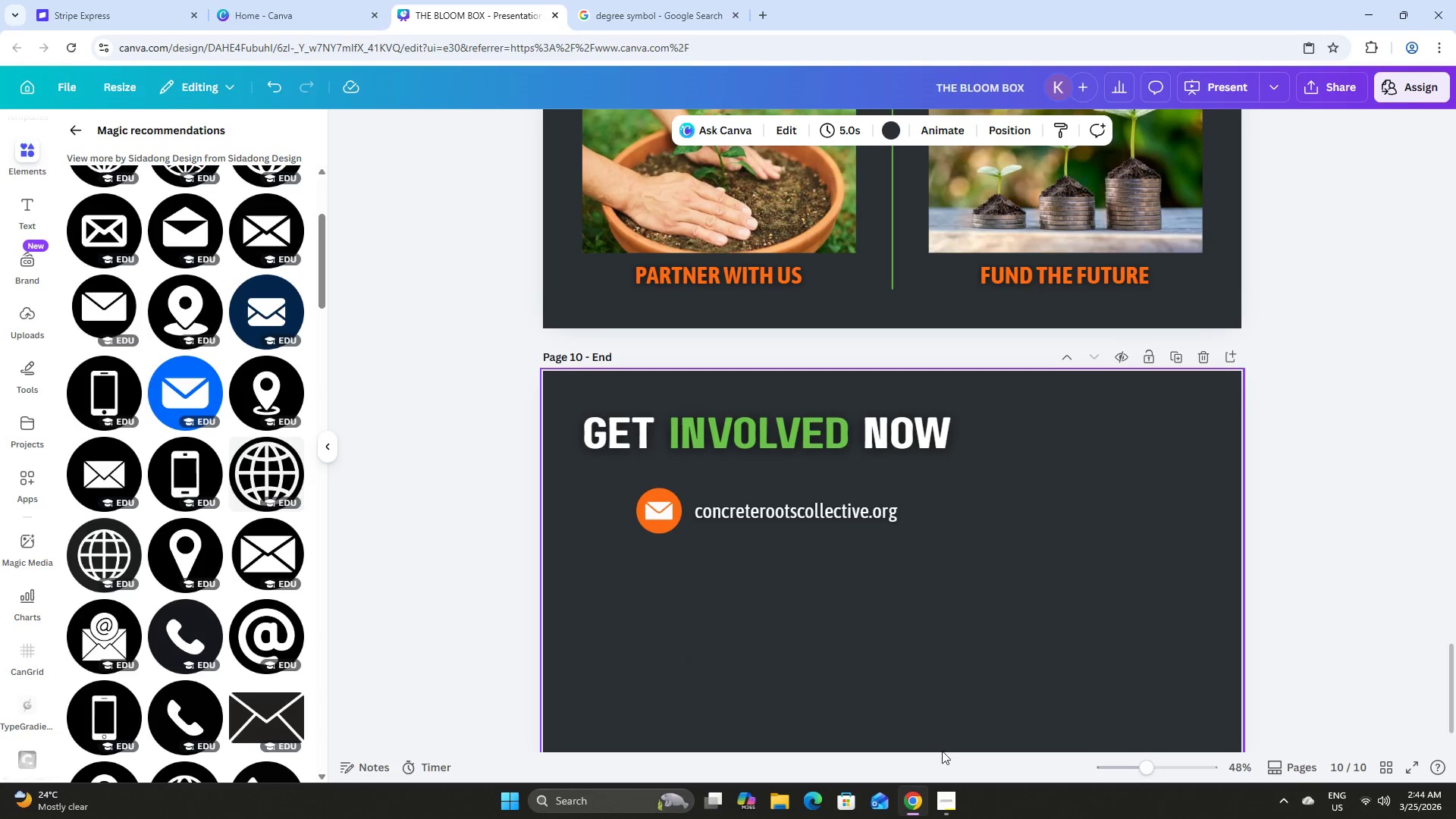 
left_click([955, 817])